 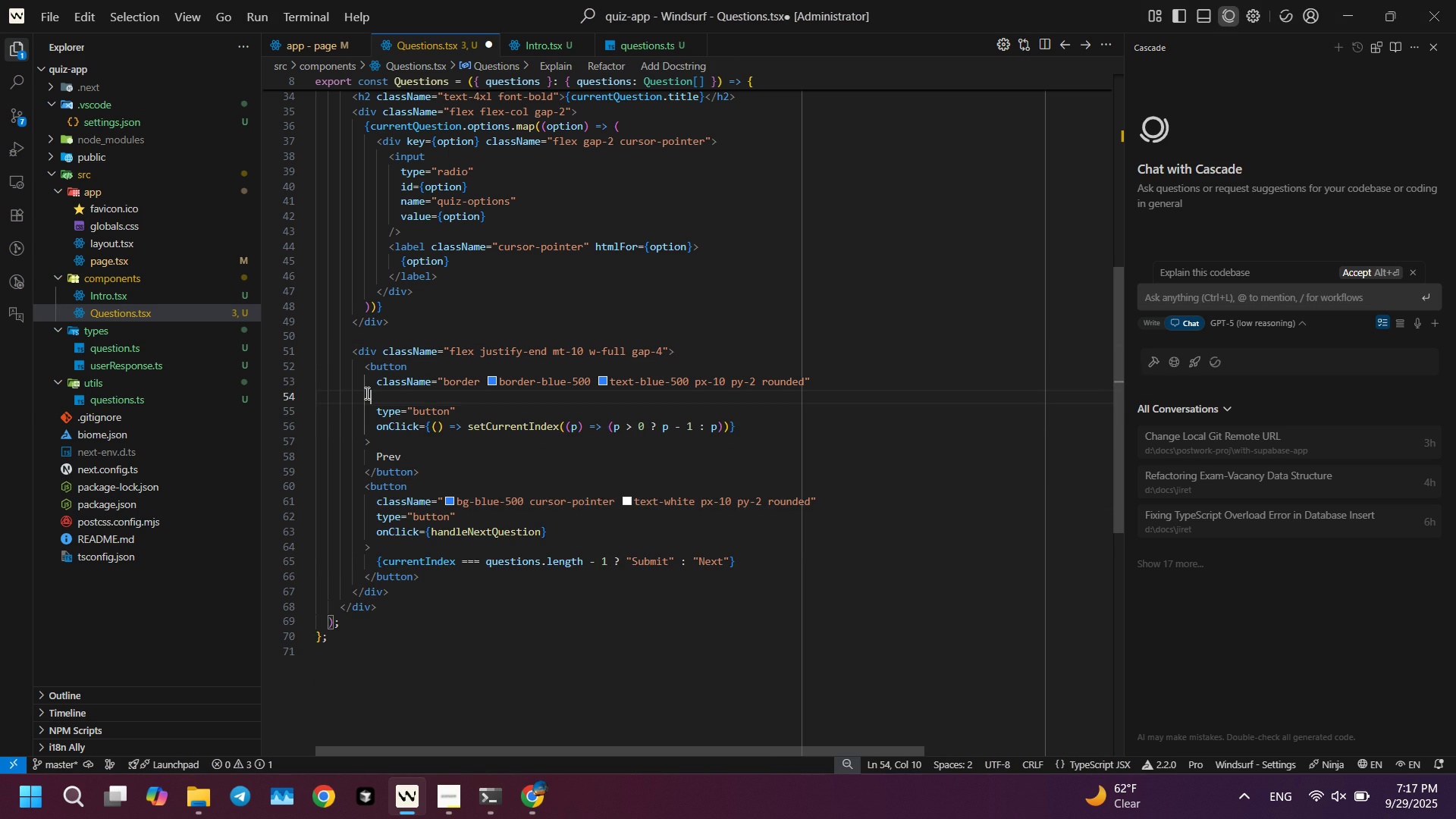 
key(Control+ControlLeft)
 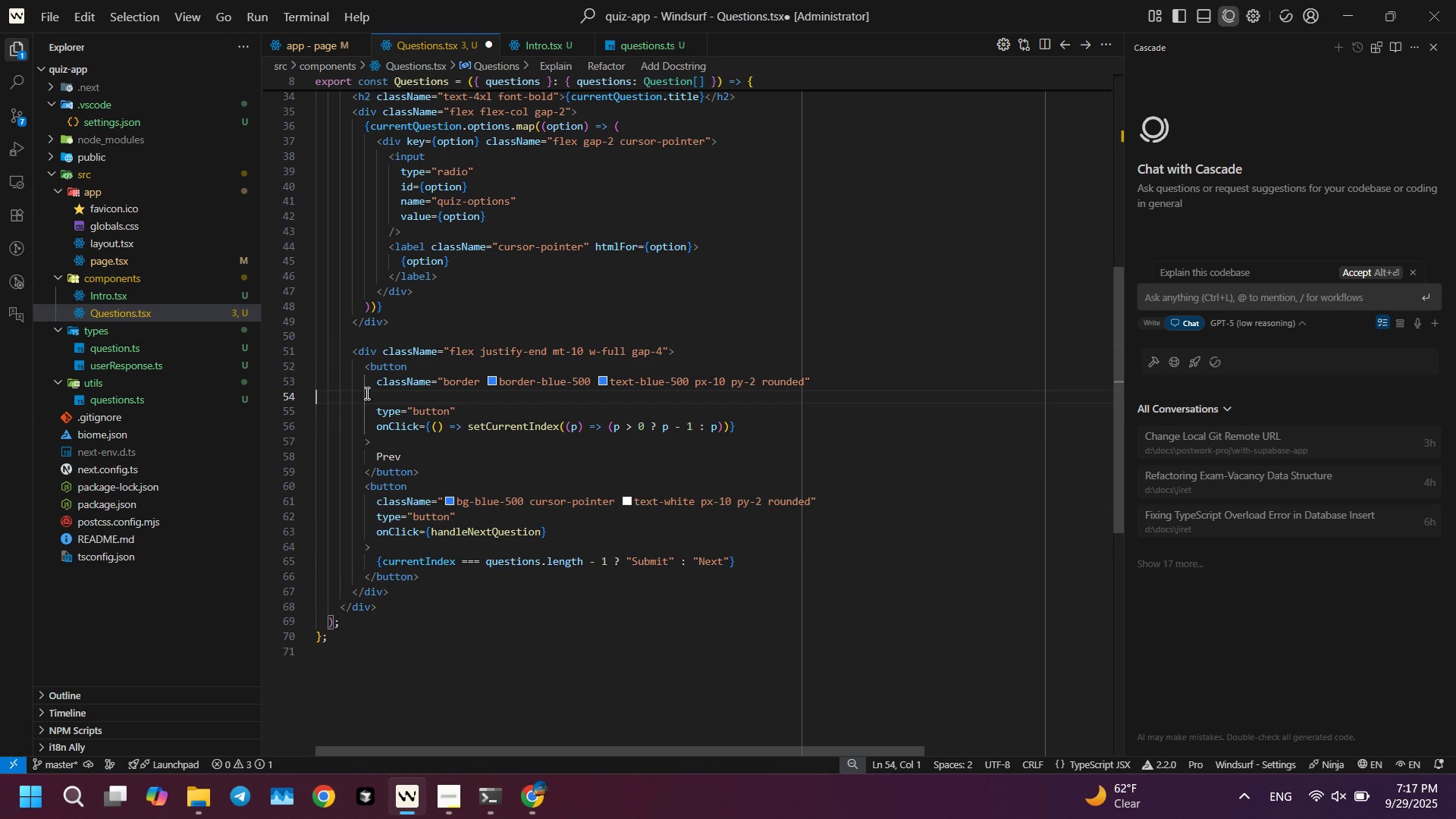 
key(Control+S)
 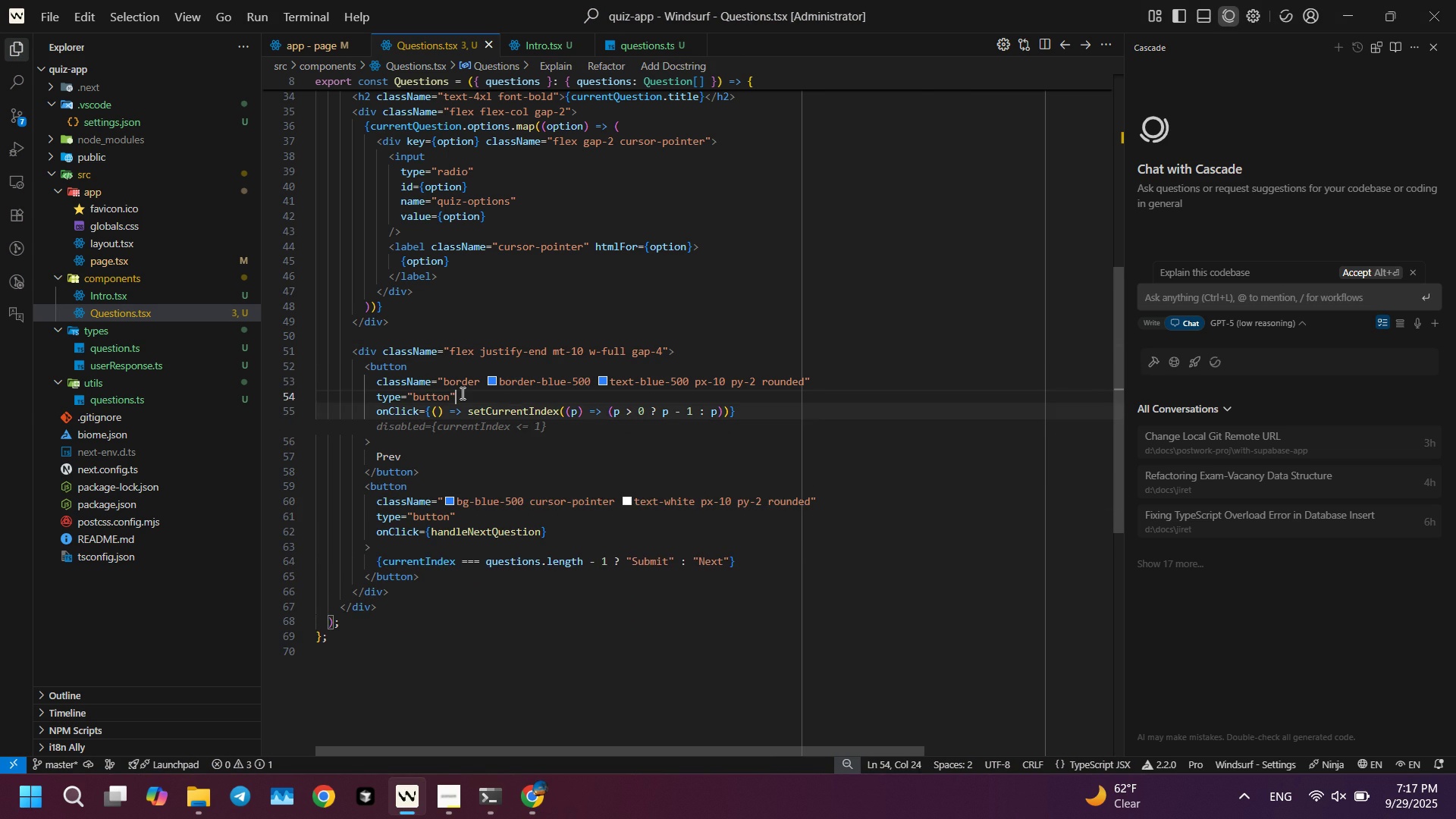 
key(Enter)
 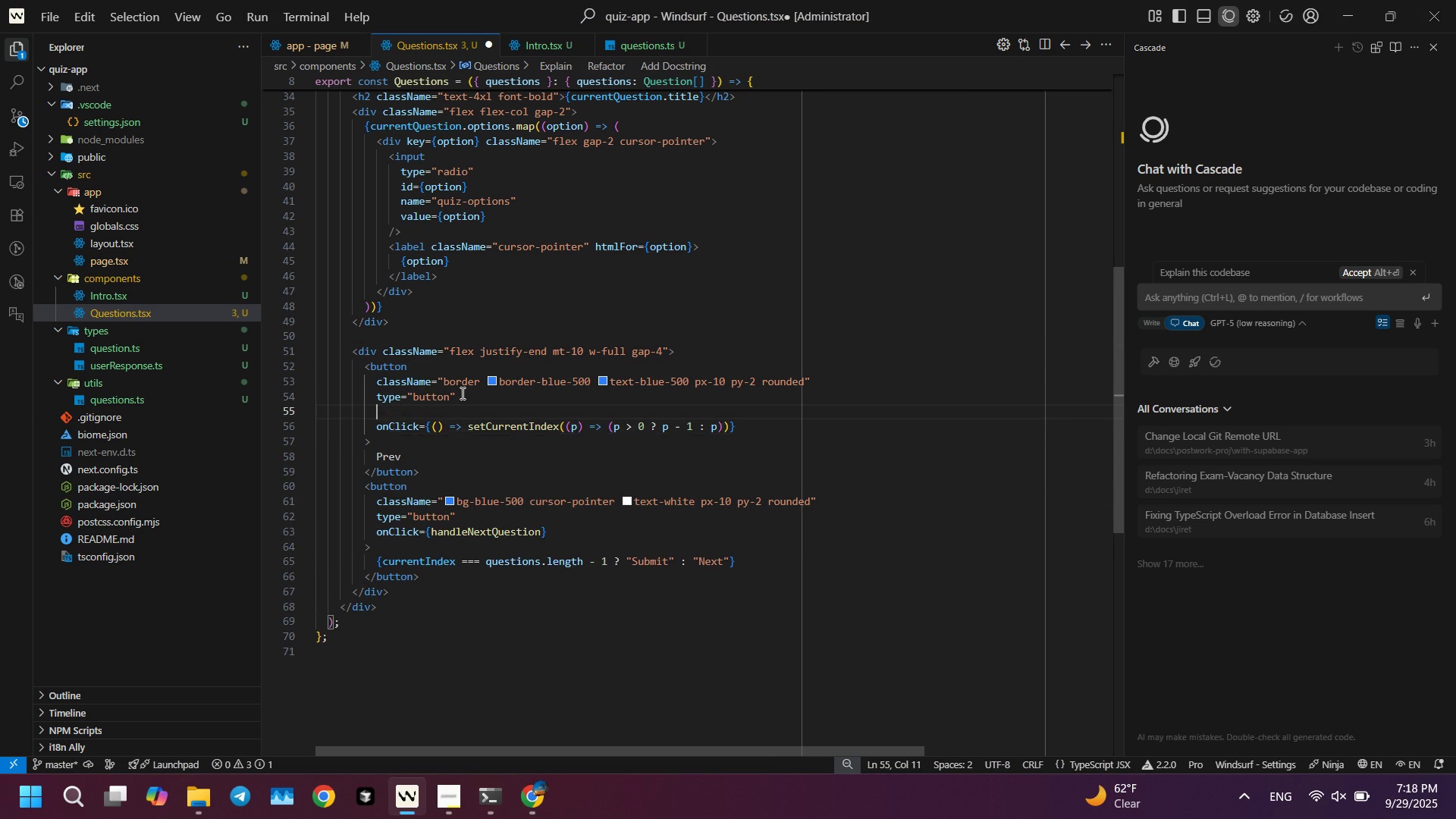 
type(dis)
 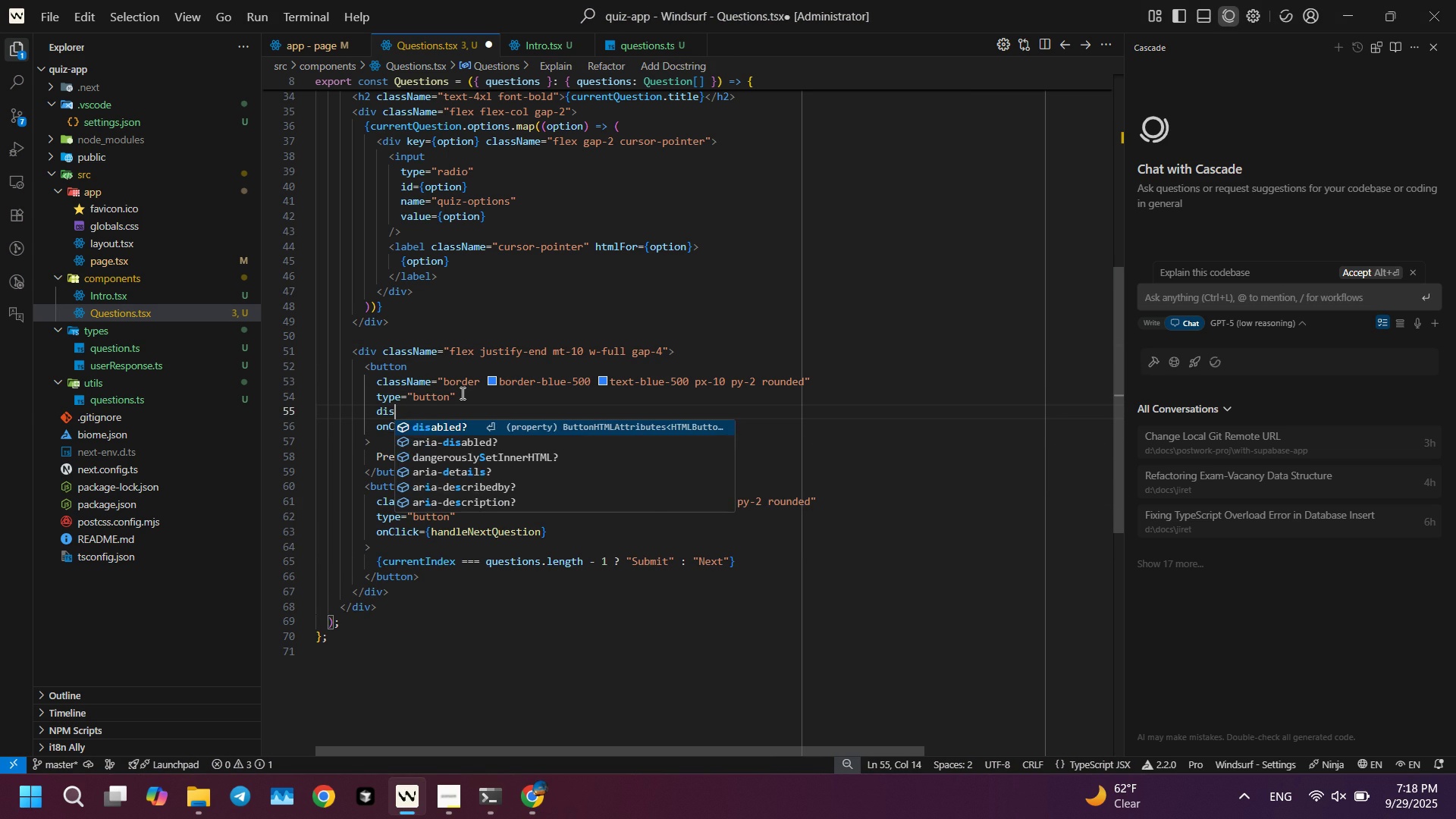 
key(Enter)
 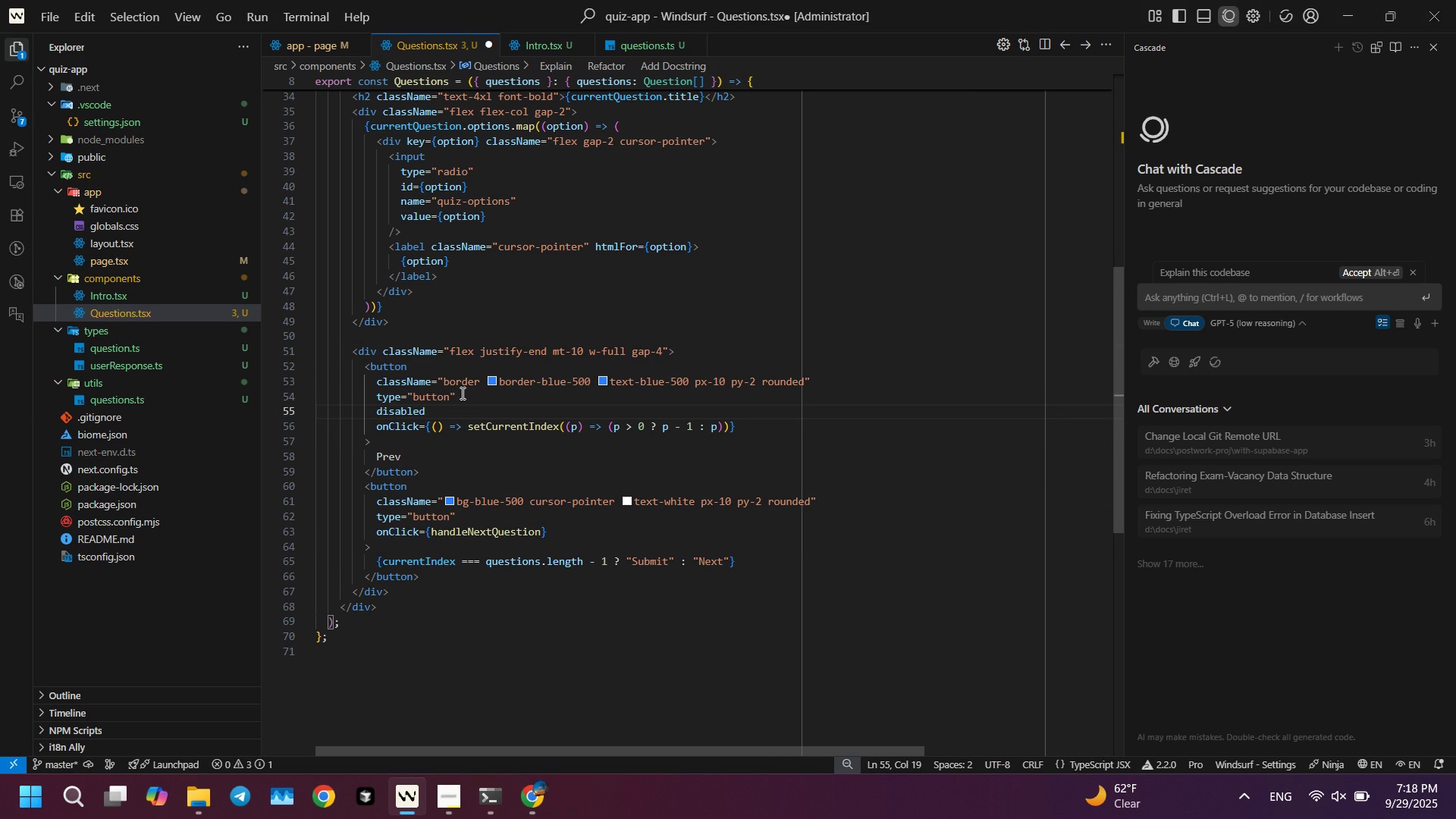 
key(Shift+ShiftLeft)
 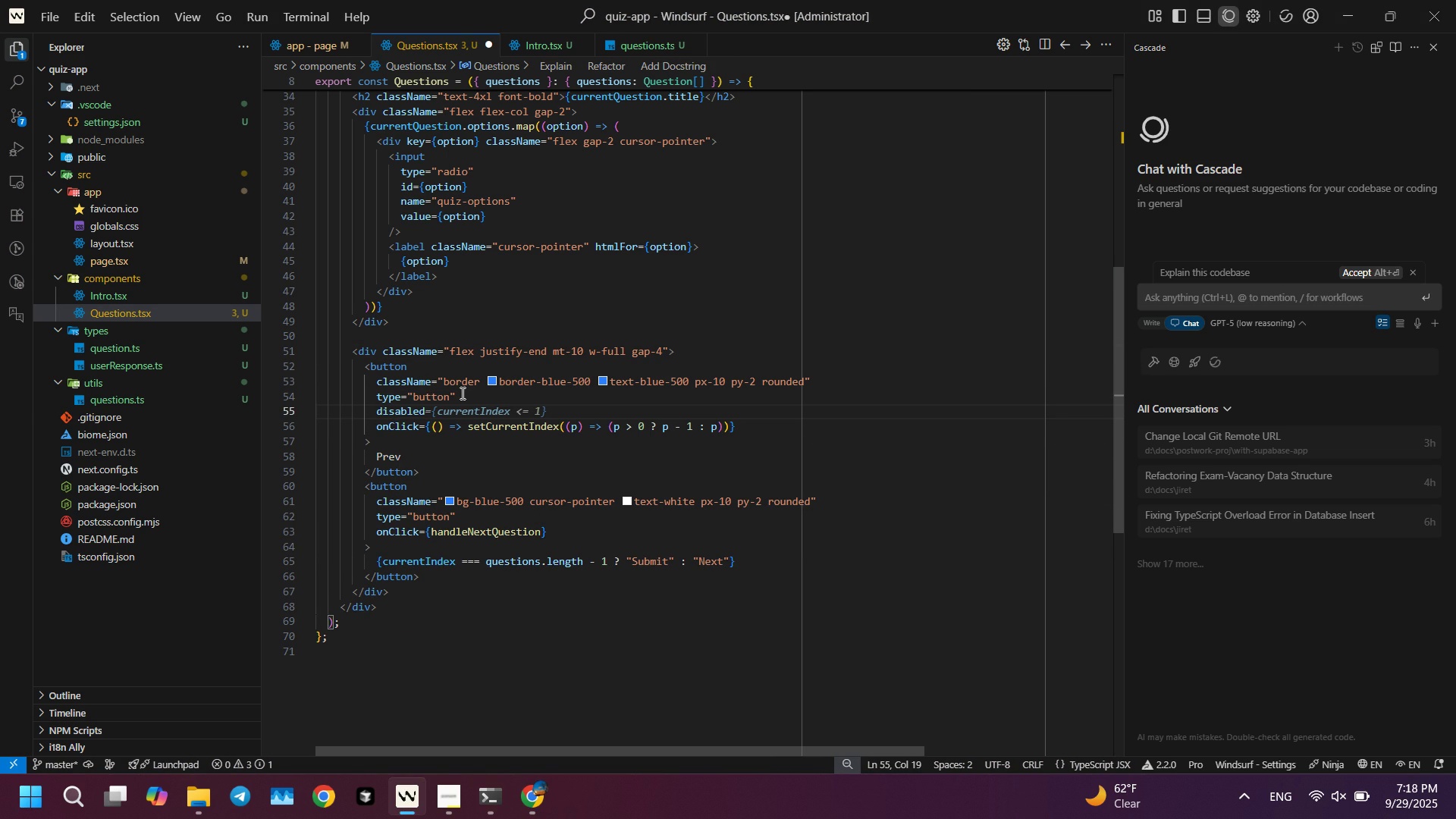 
key(Tab)
 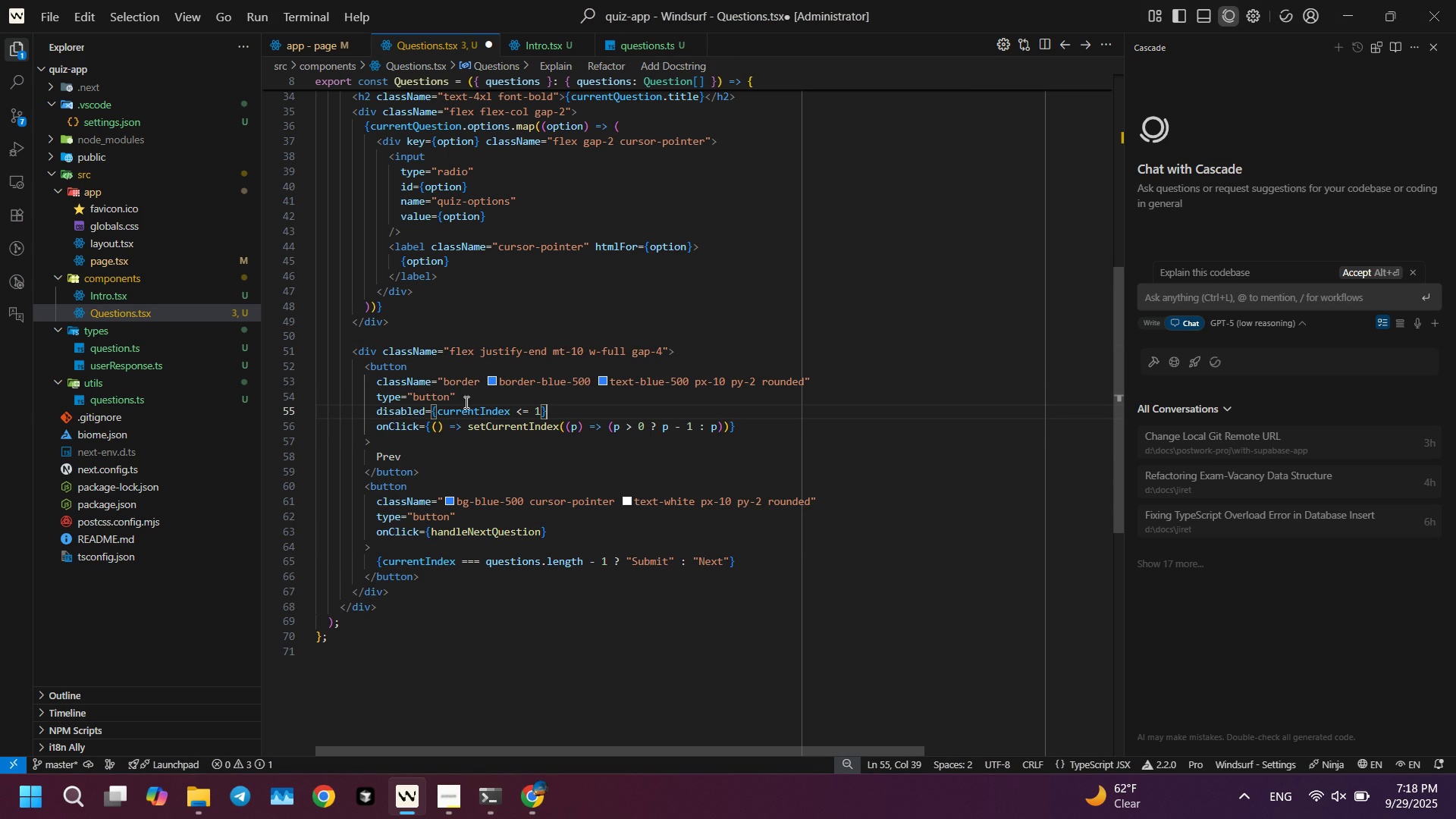 
key(Control+ControlLeft)
 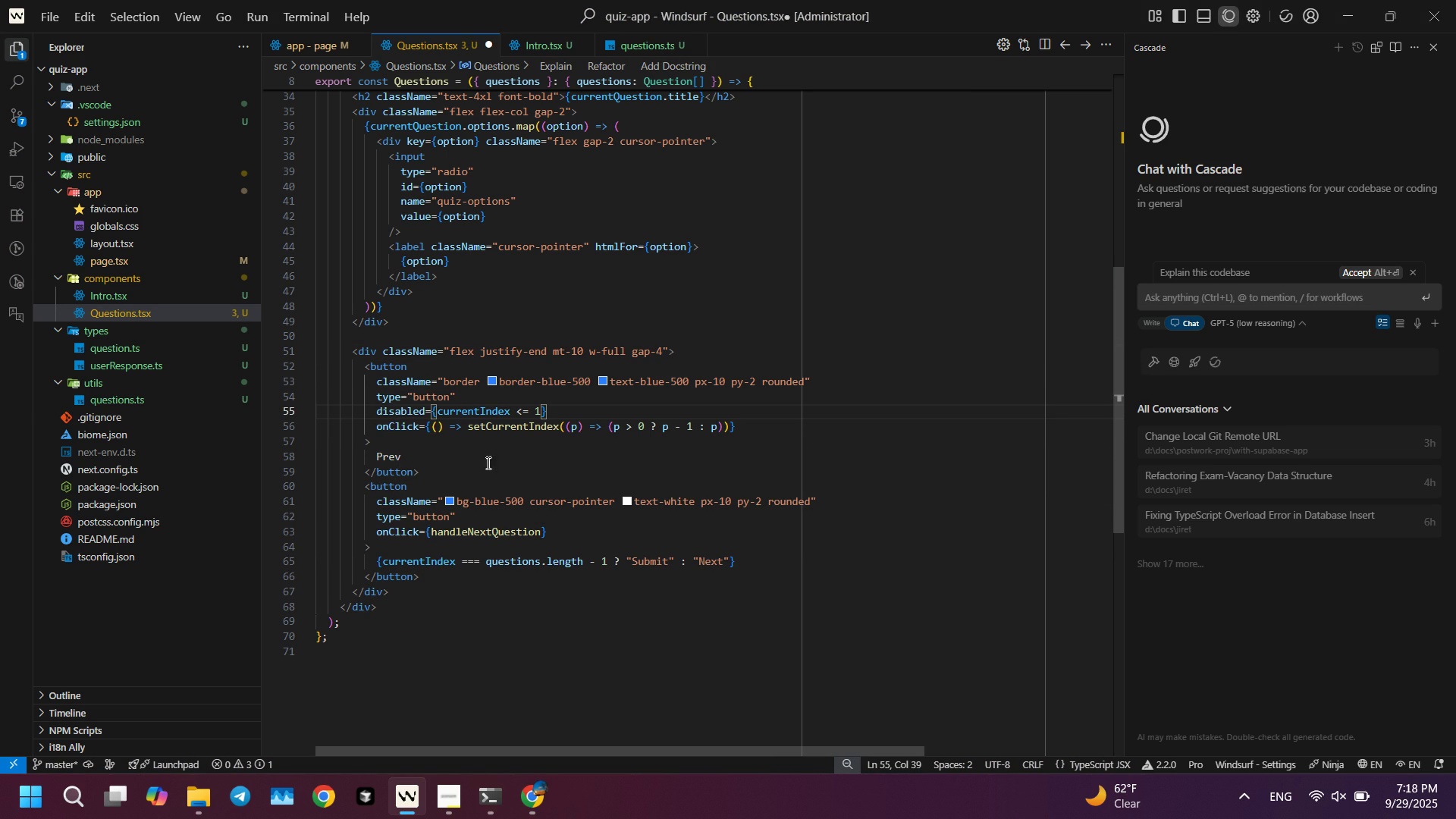 
key(Control+S)
 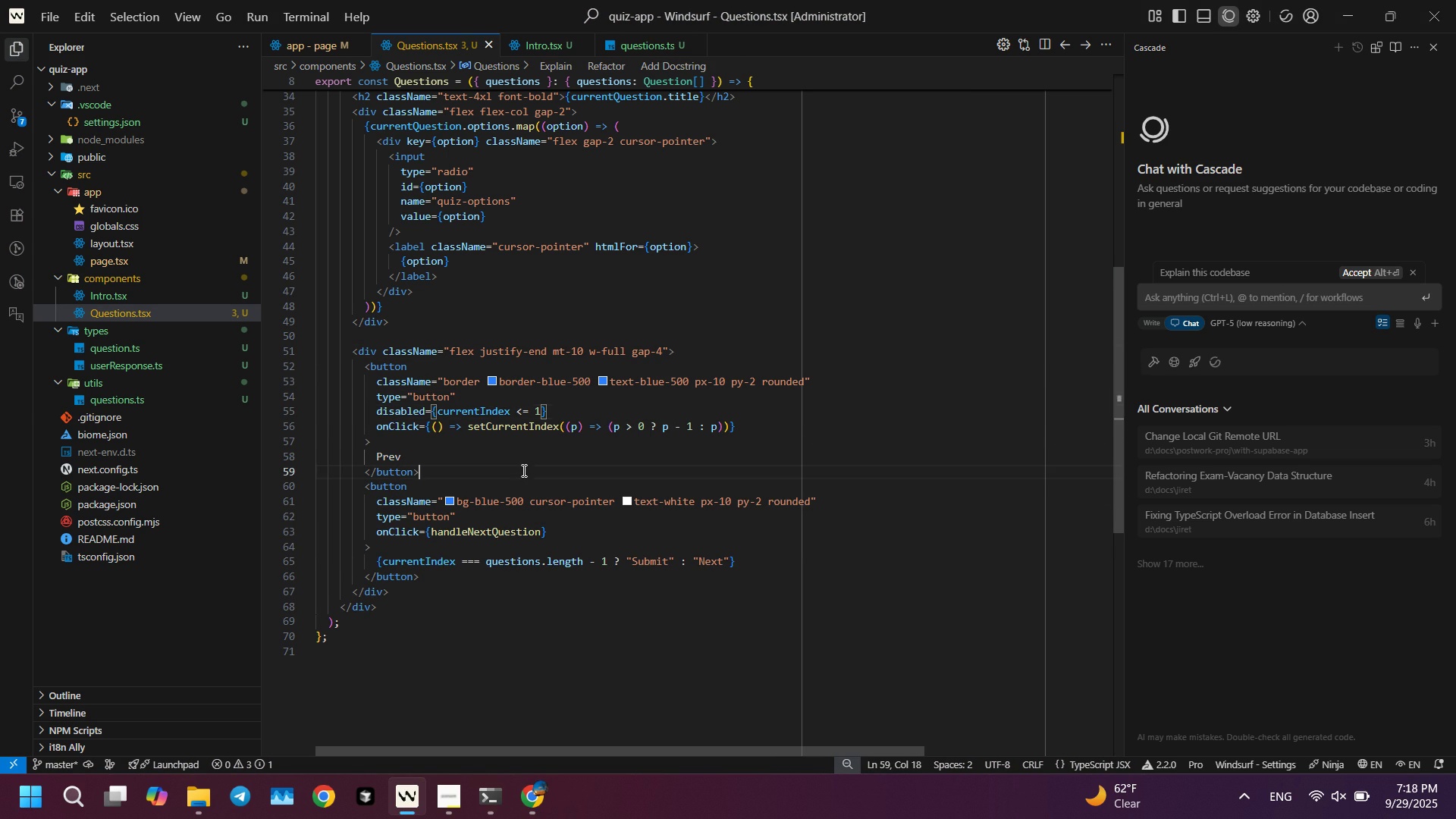 
left_click([522, 470])
 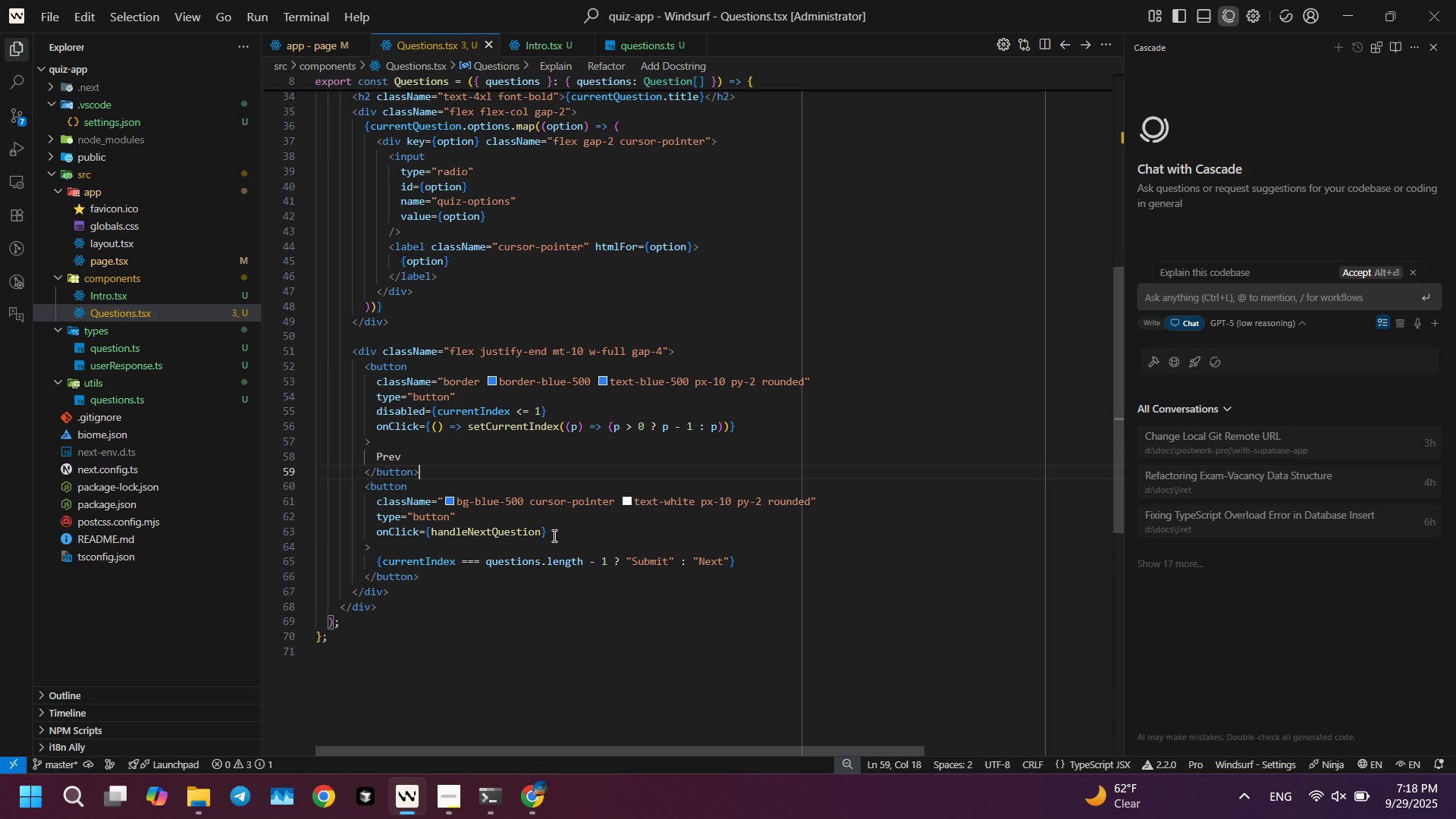 
left_click([553, 535])
 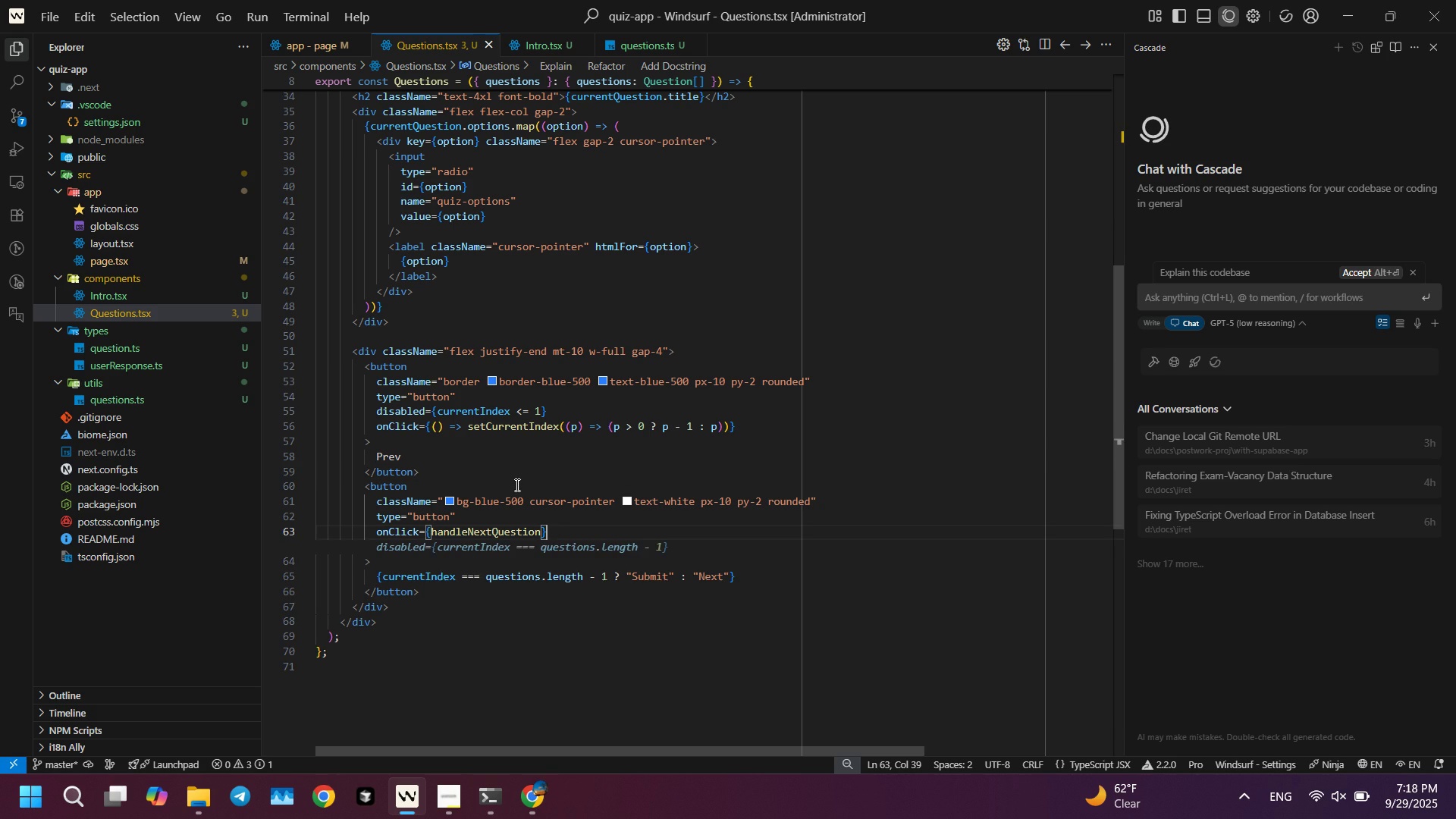 
key(Control+ControlLeft)
 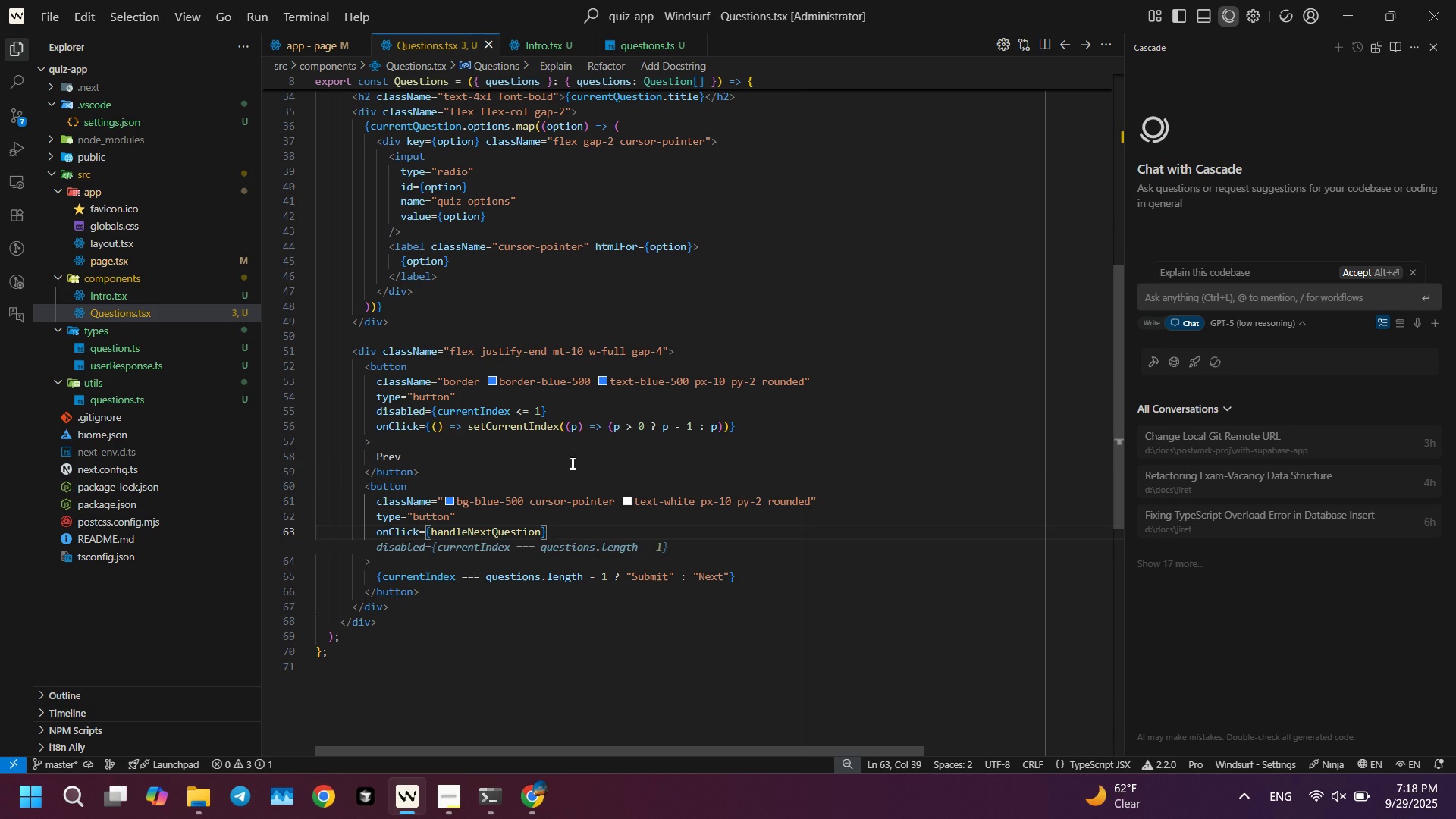 
key(Control+S)
 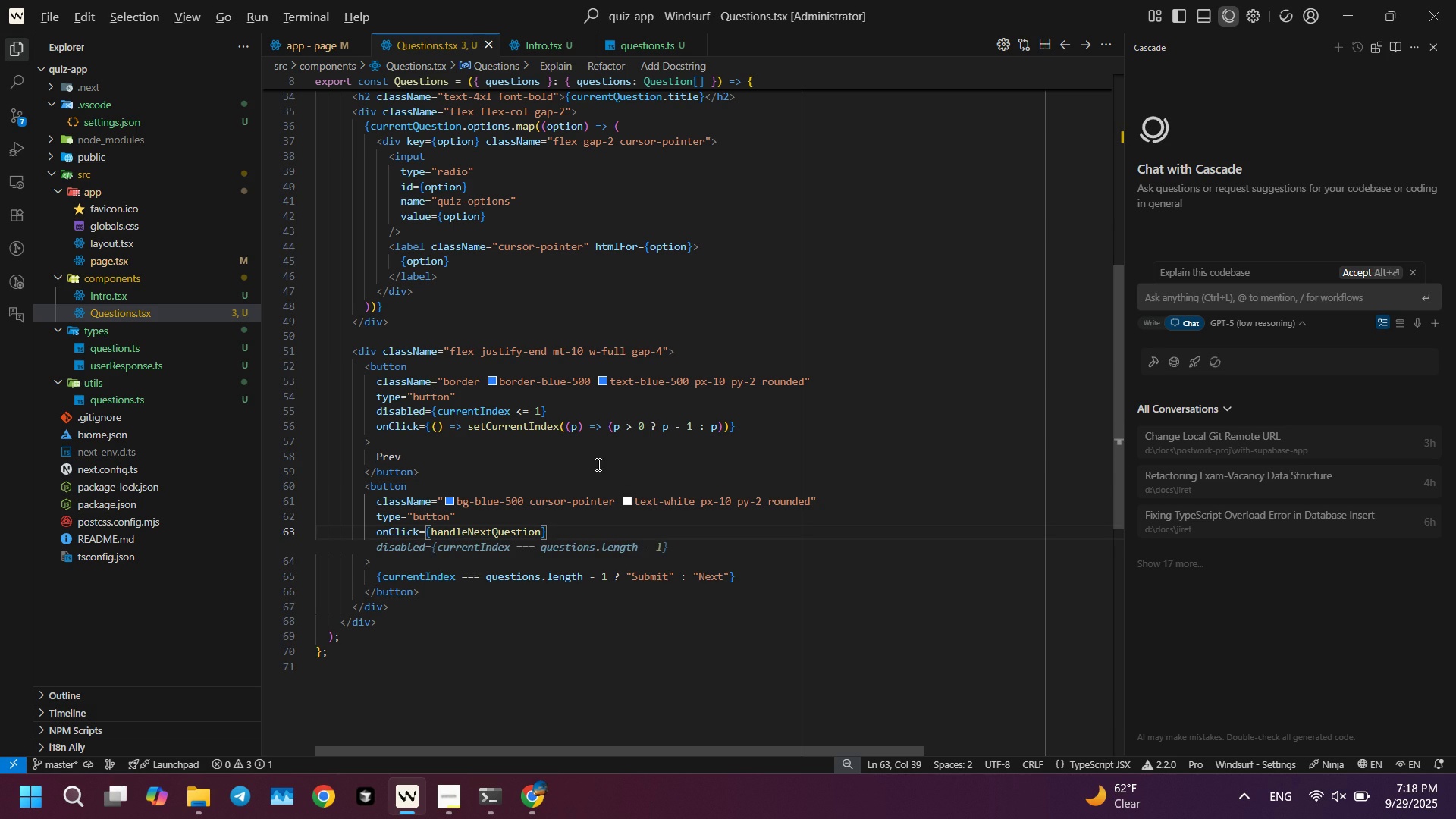 
key(Alt+AltLeft)
 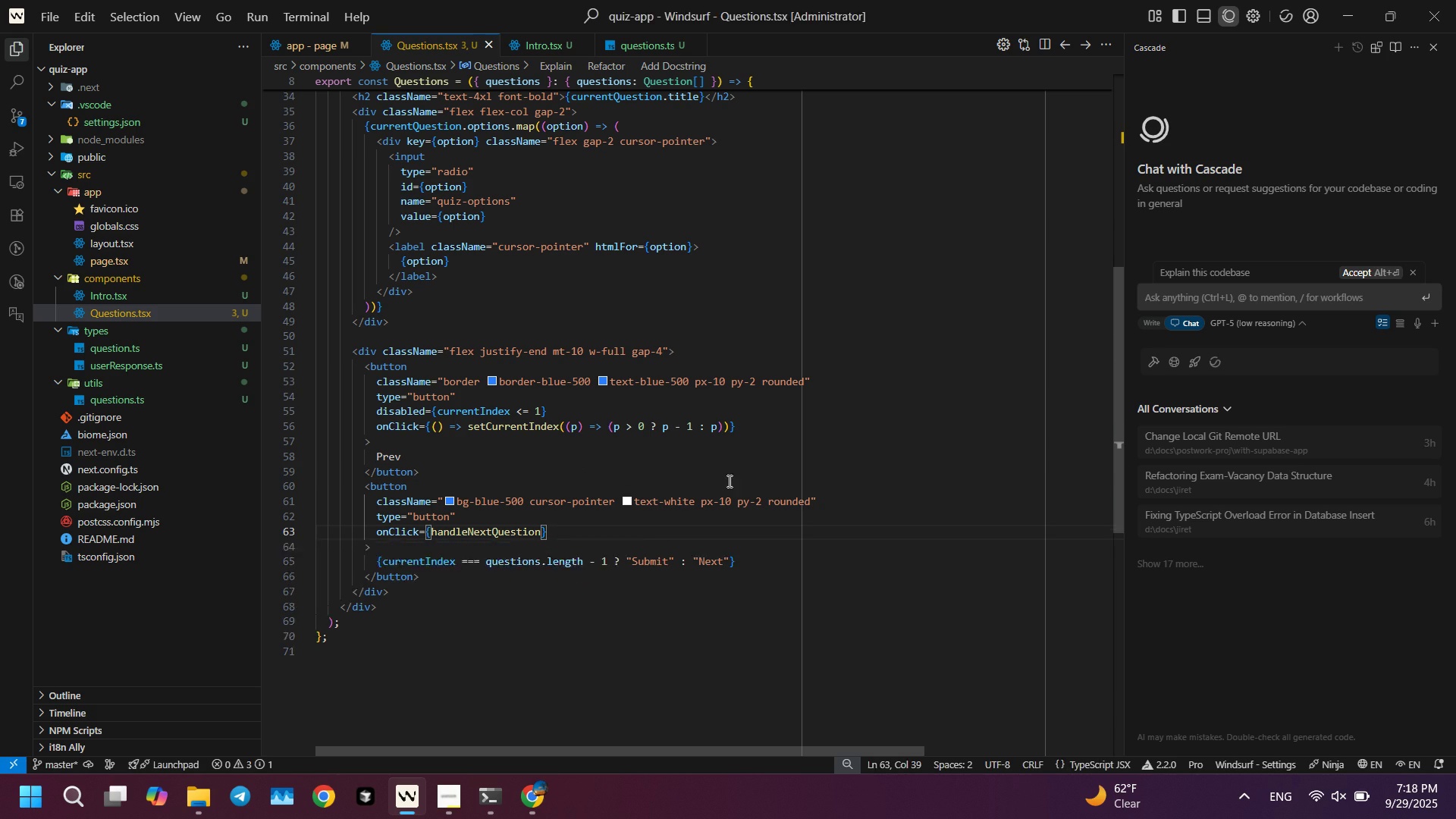 
key(Alt+Tab)
 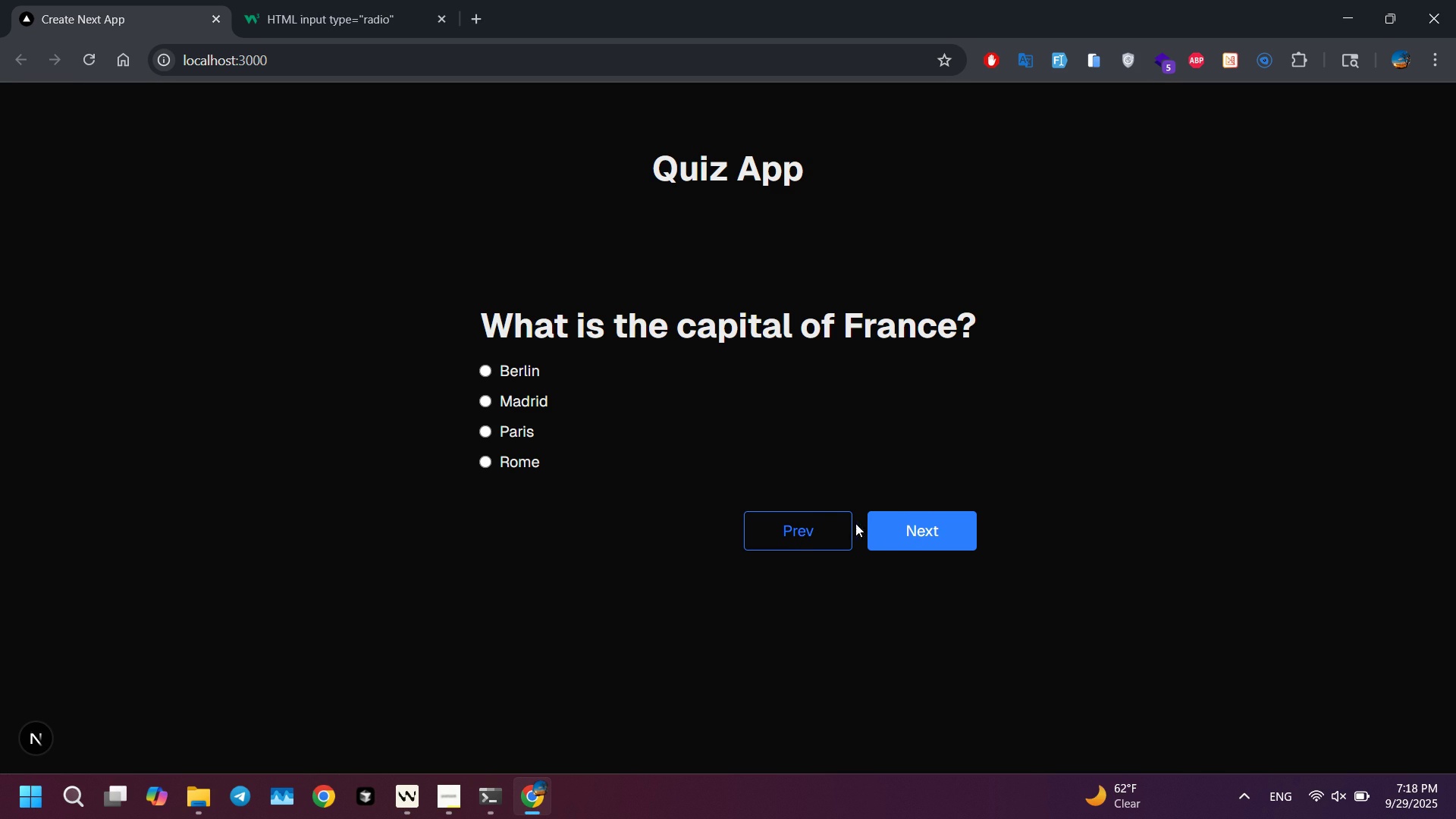 
left_click([904, 532])
 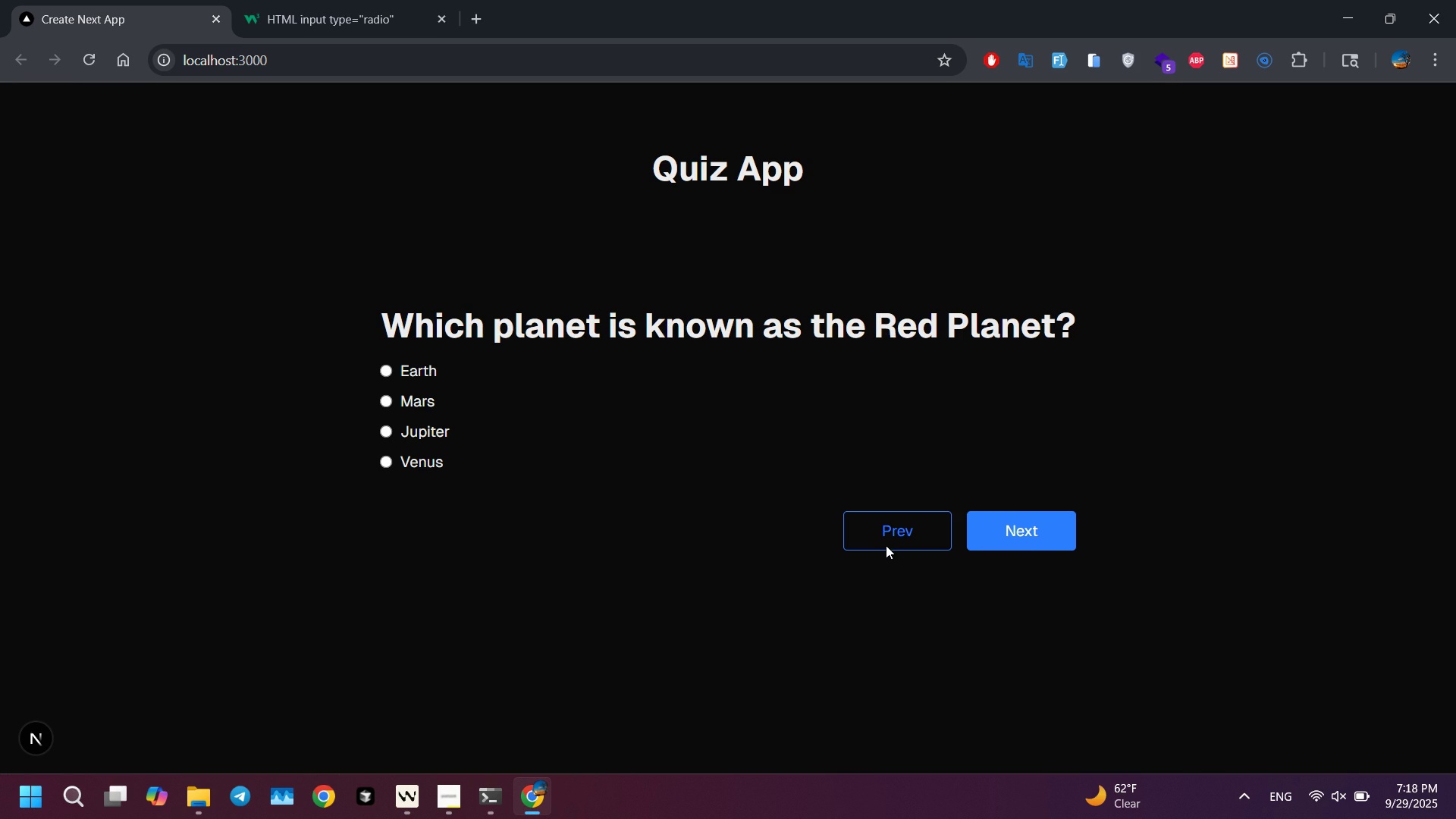 
left_click([886, 546])
 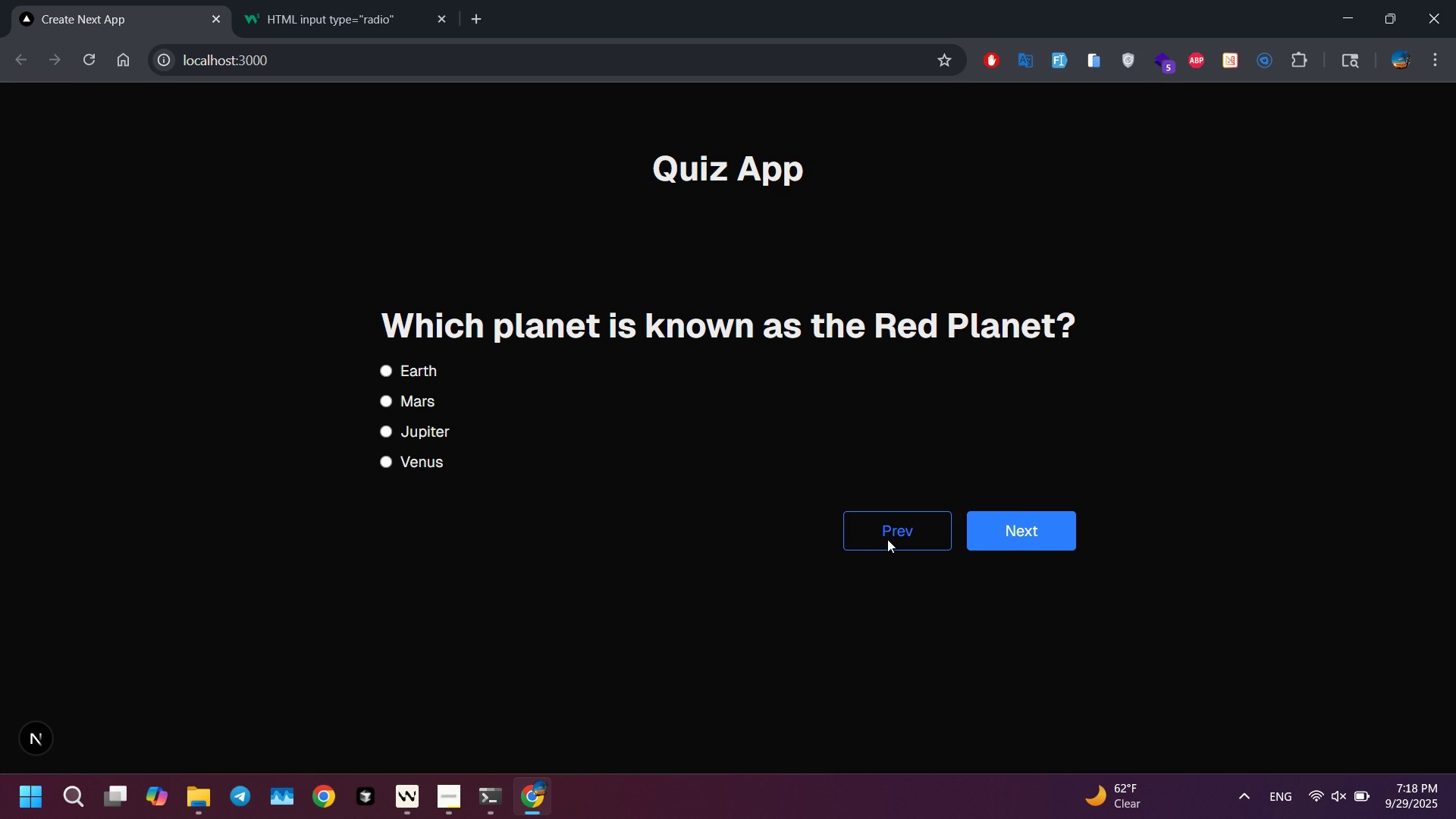 
left_click([887, 540])
 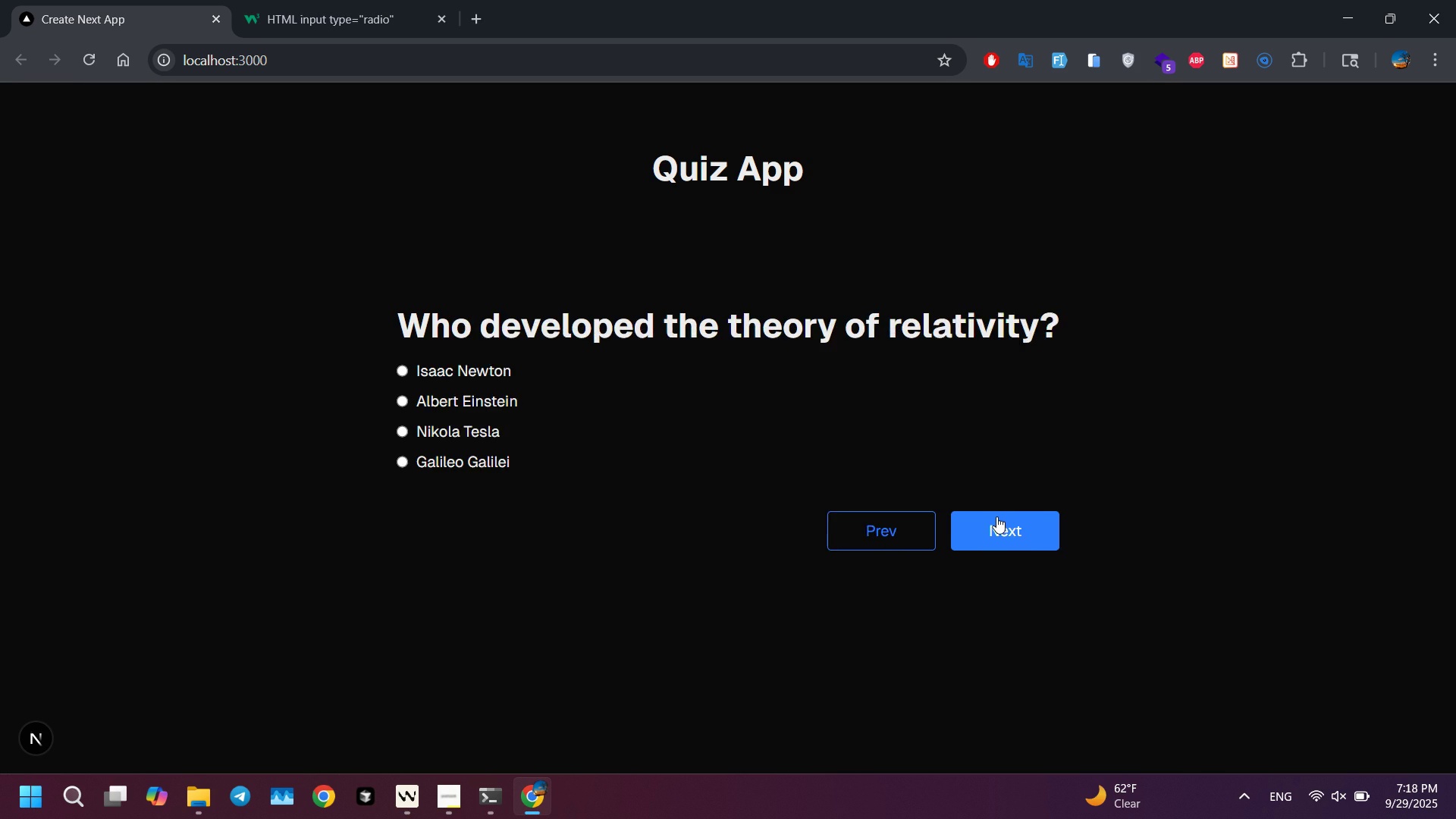 
double_click([904, 513])
 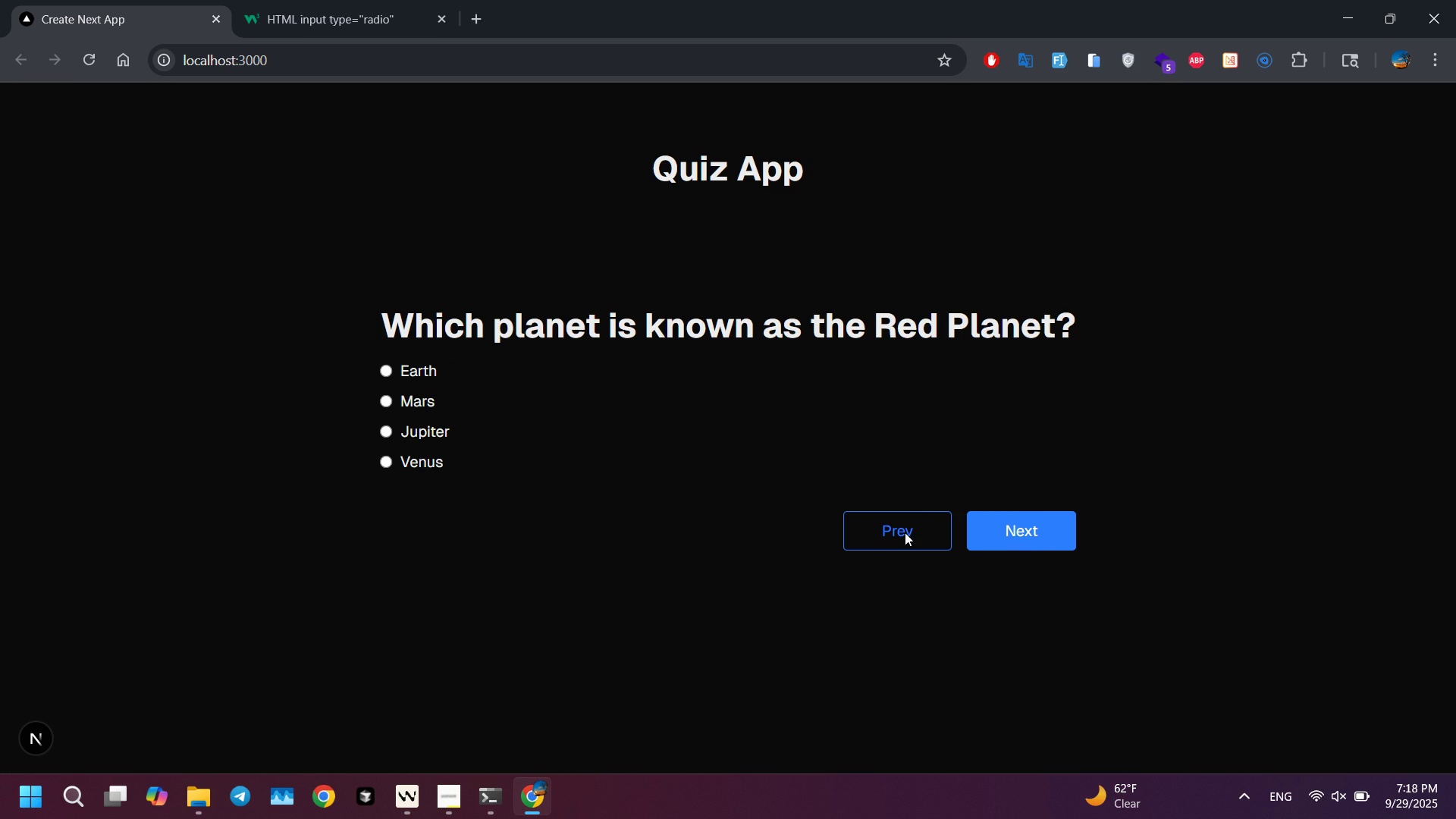 
double_click([893, 533])
 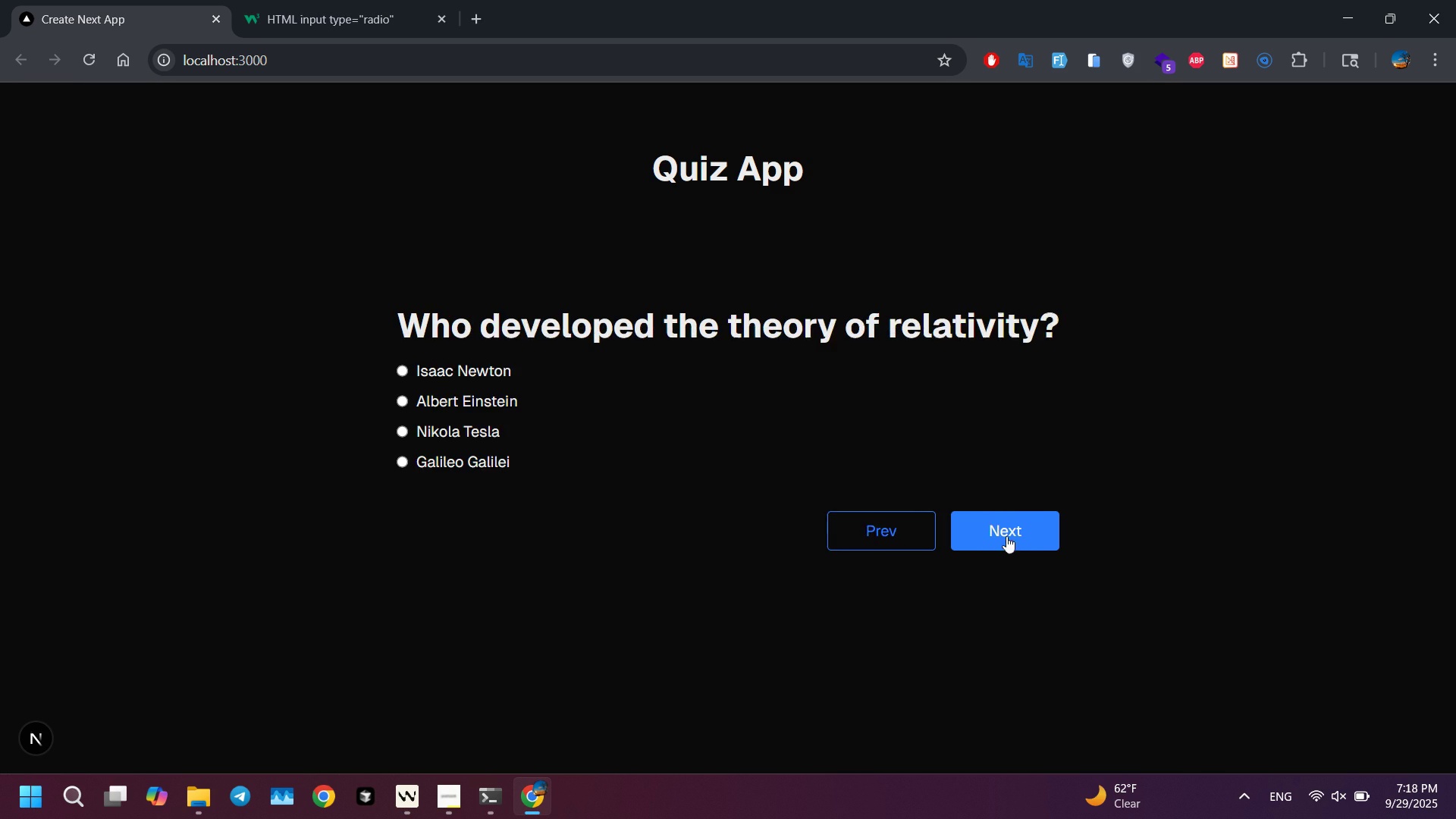 
triple_click([1006, 536])
 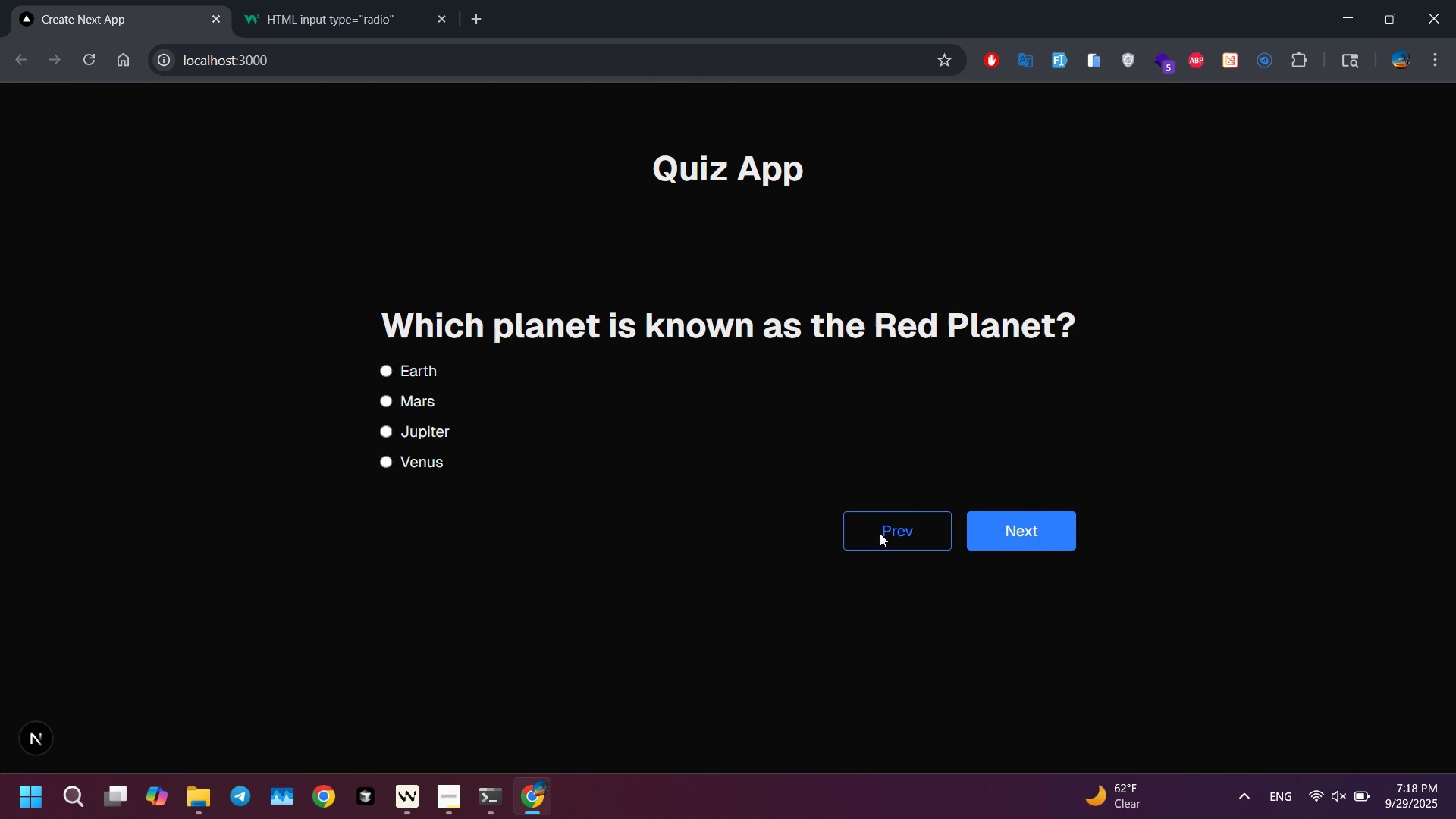 
triple_click([880, 533])
 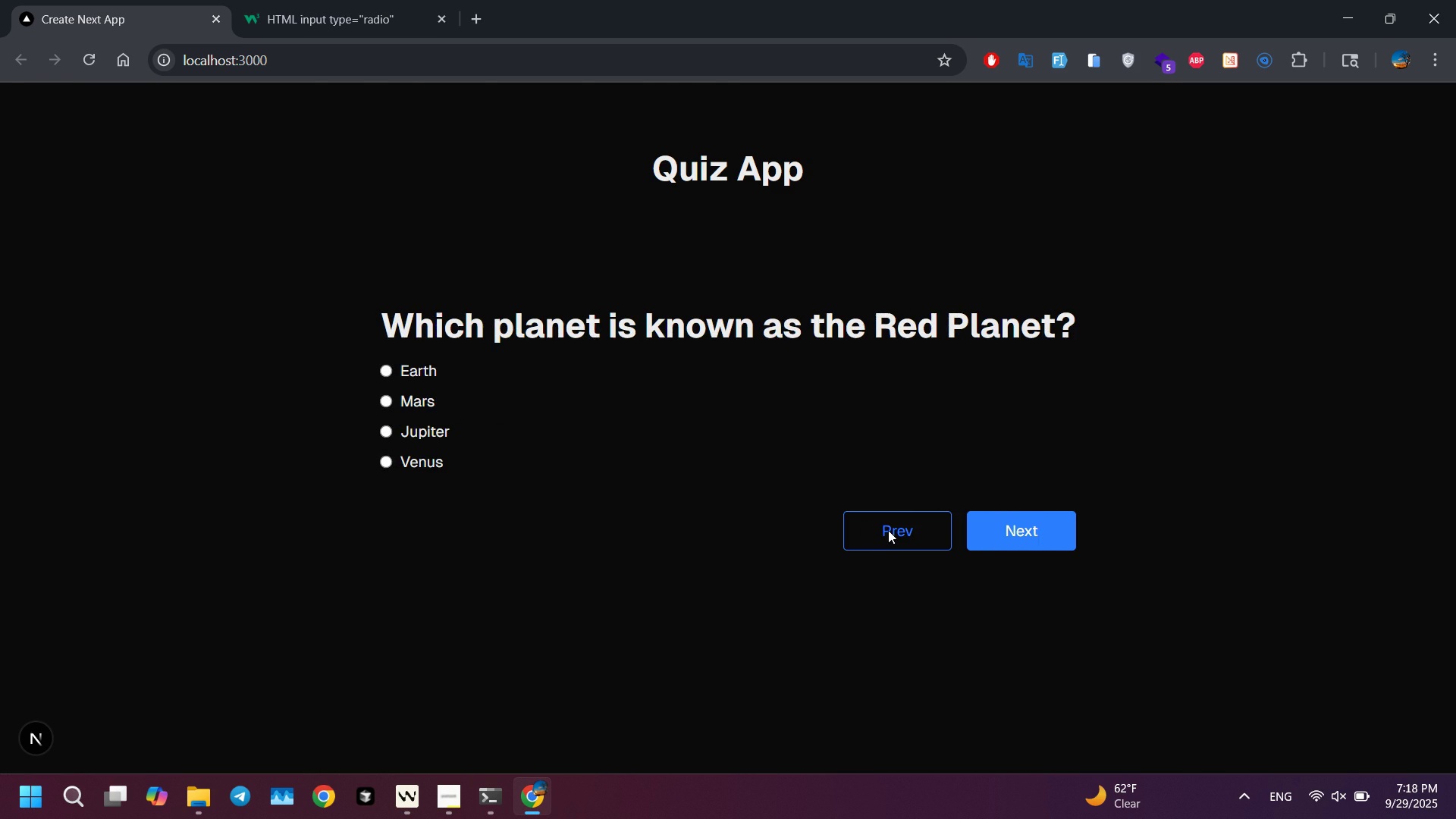 
key(Alt+AltLeft)
 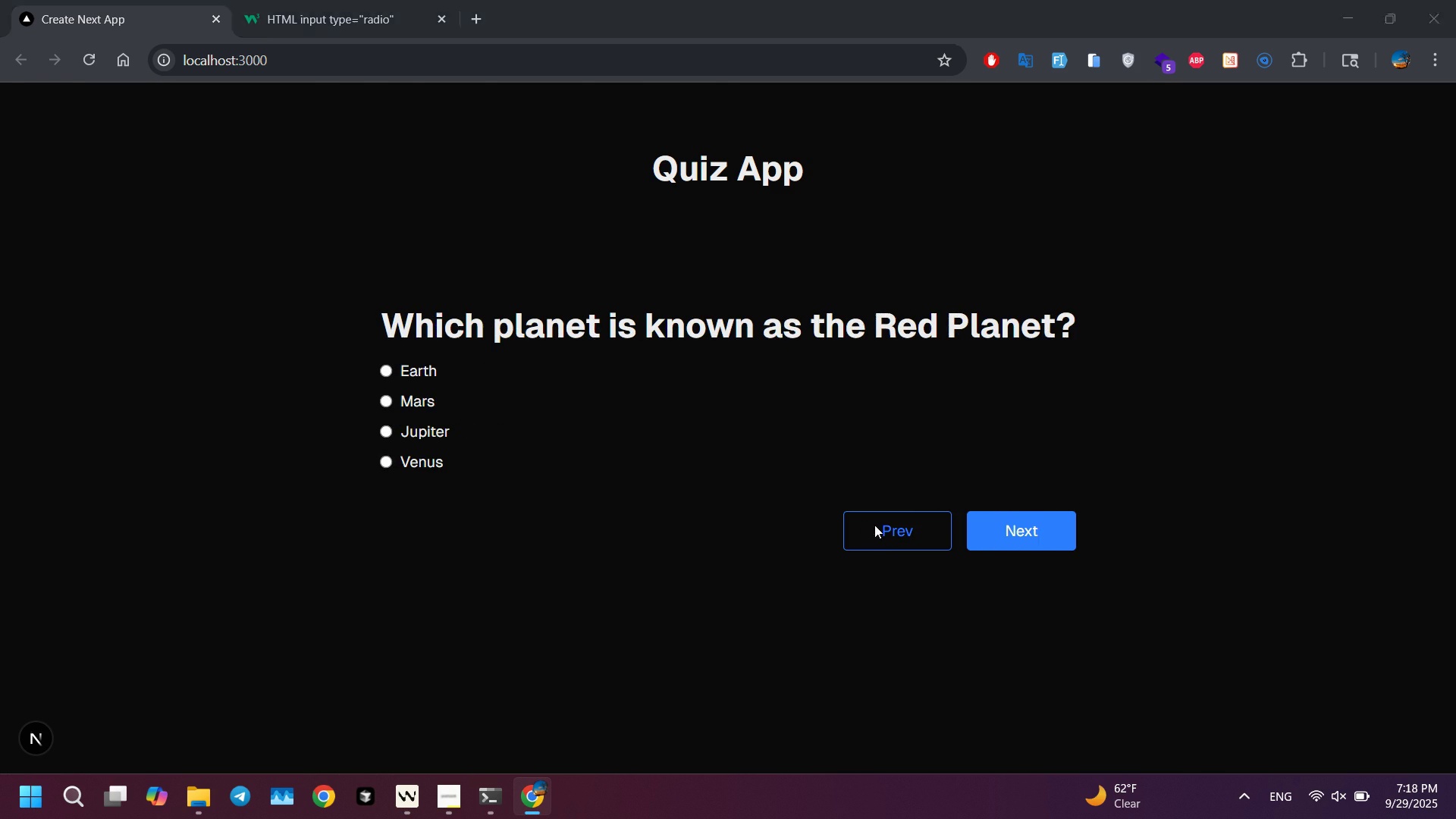 
key(Alt+Tab)
 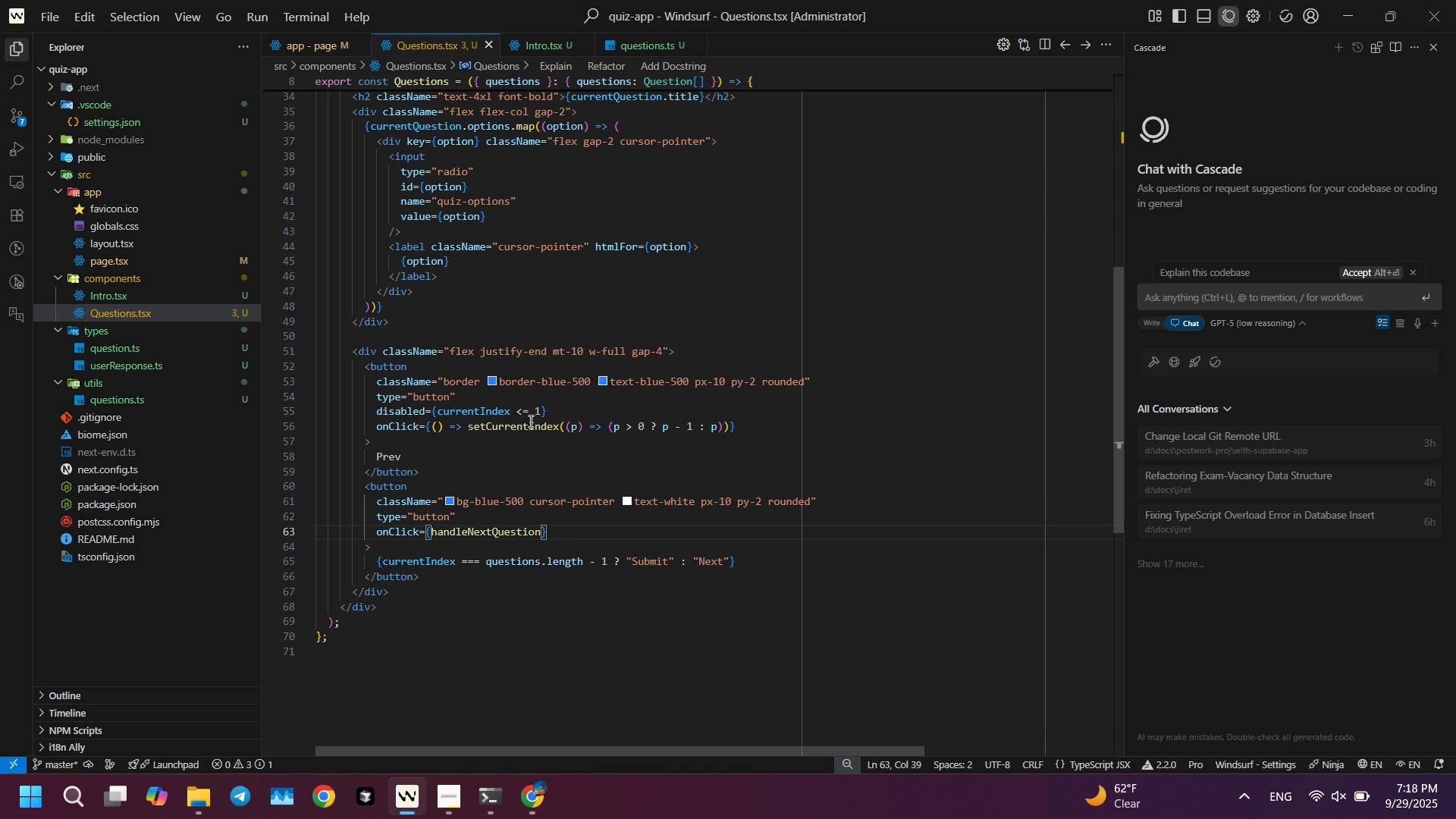 
left_click([529, 418])
 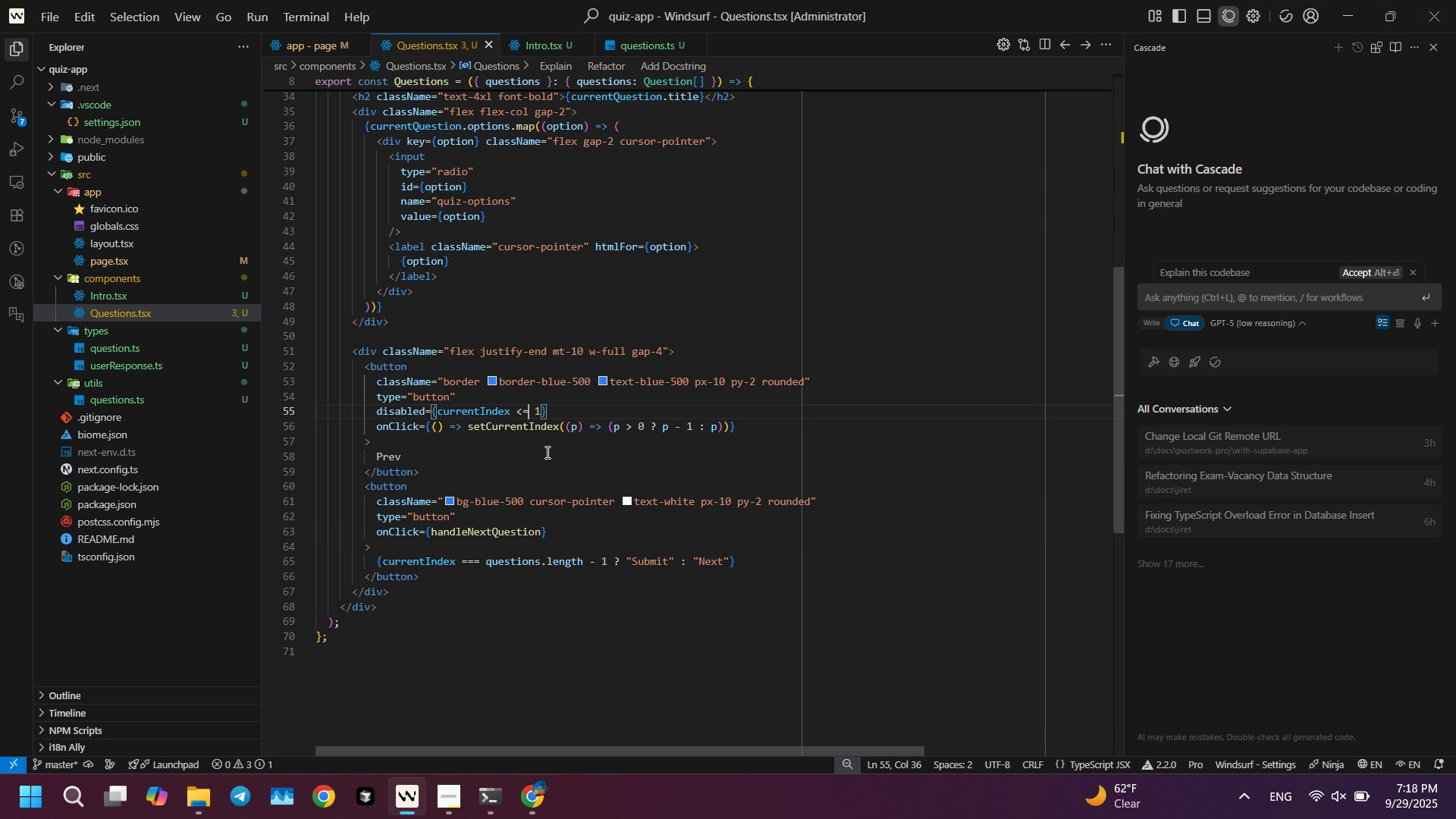 
key(ArrowRight)